 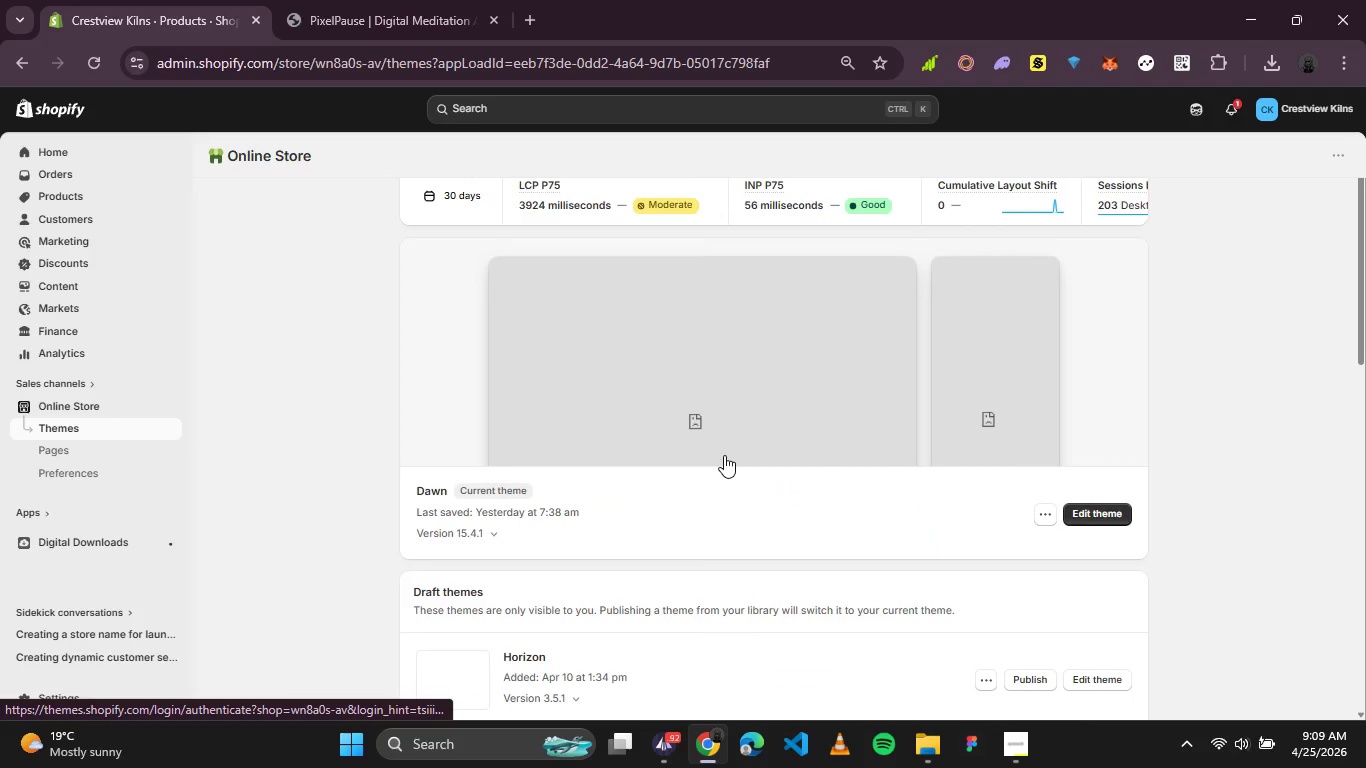 
left_click([1037, 511])
 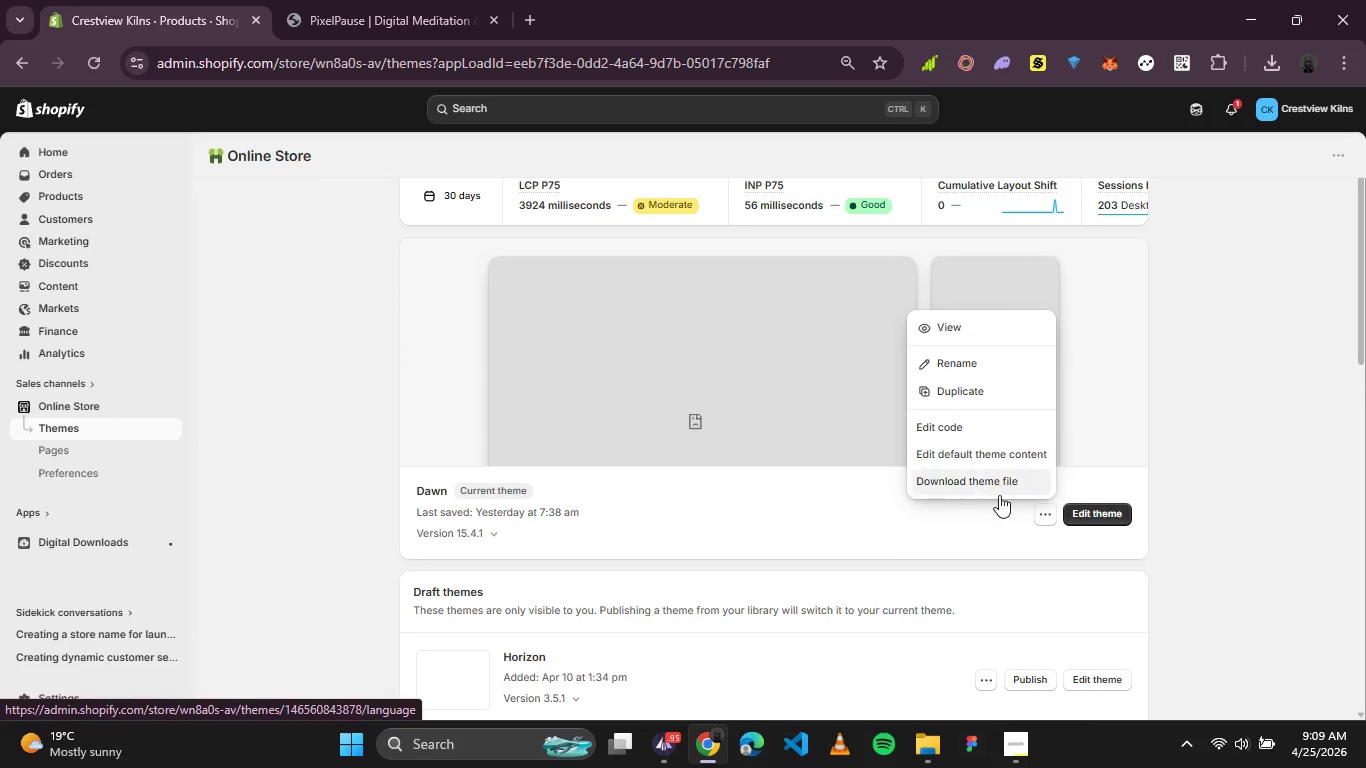 
left_click([974, 538])
 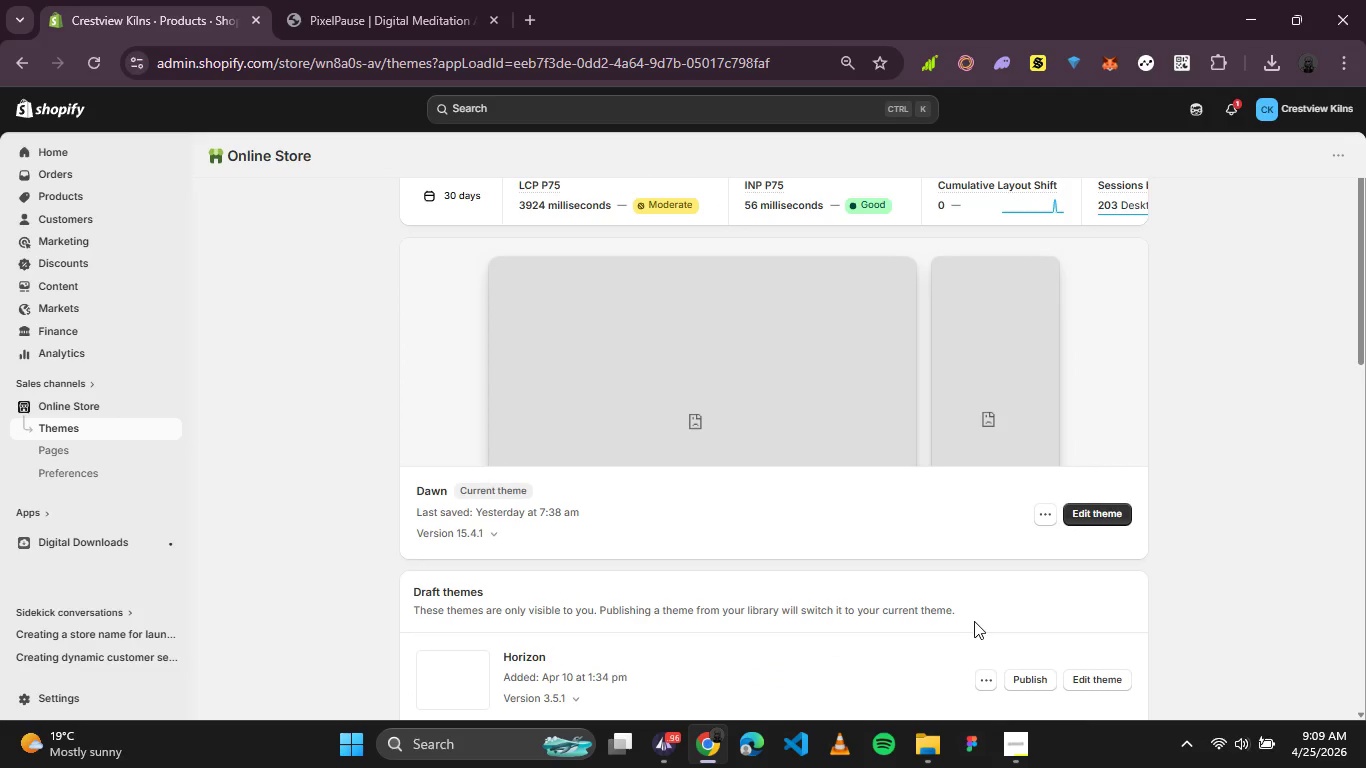 
left_click([988, 675])
 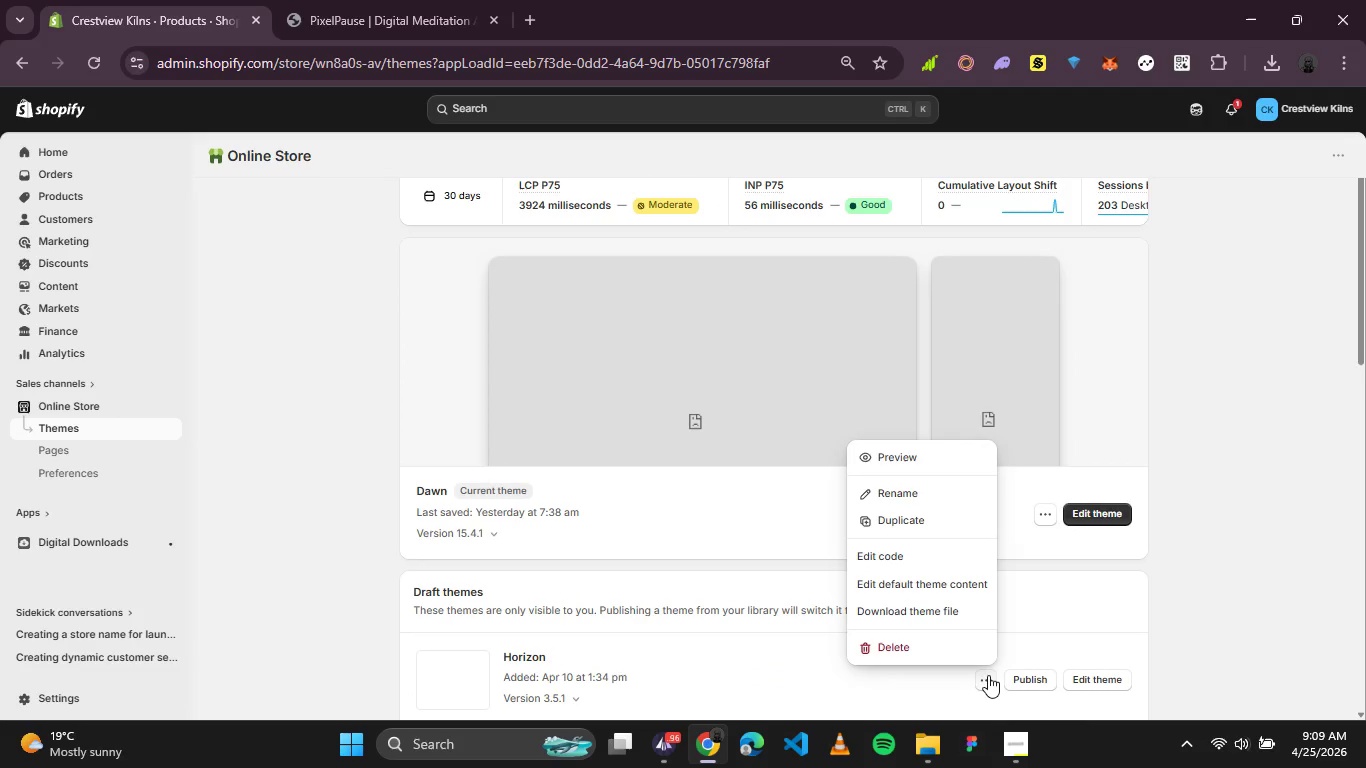 
left_click([988, 675])
 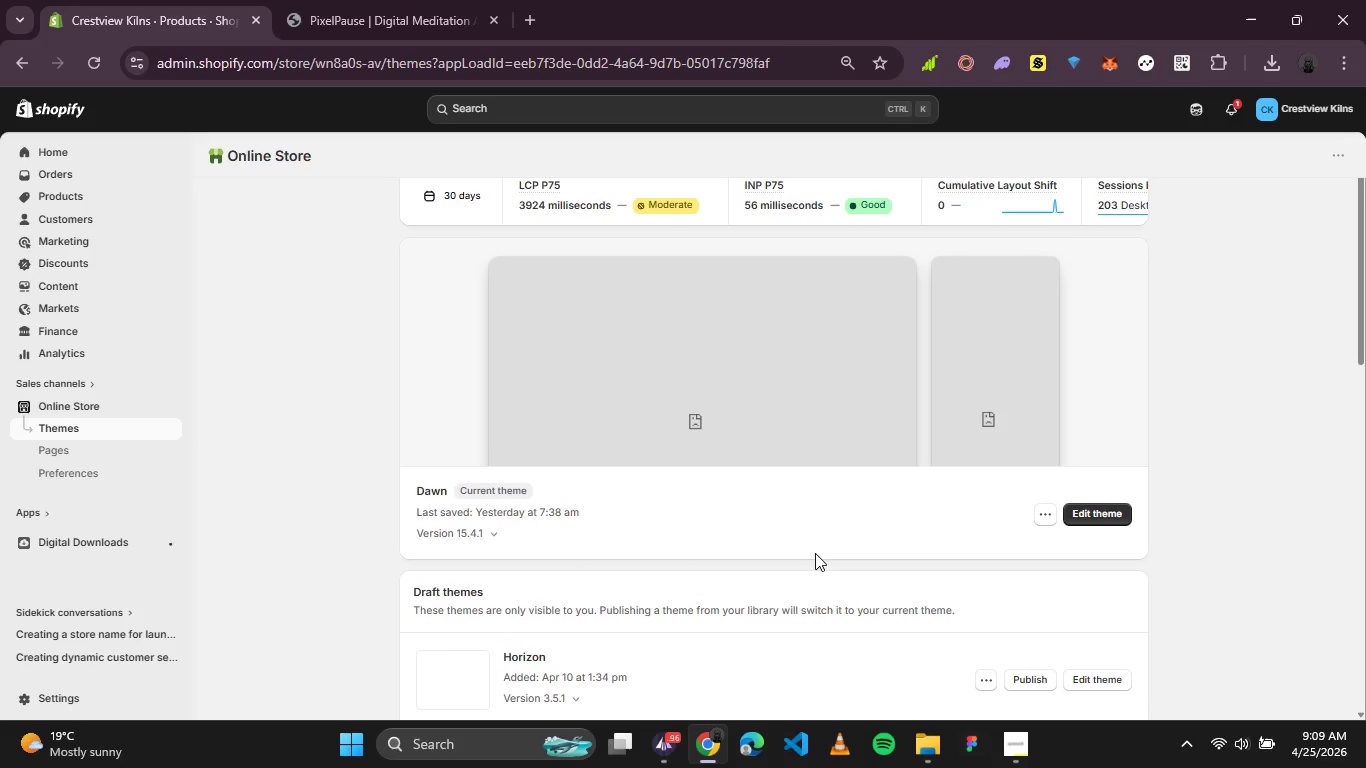 
scroll: coordinate [815, 553], scroll_direction: none, amount: 0.0
 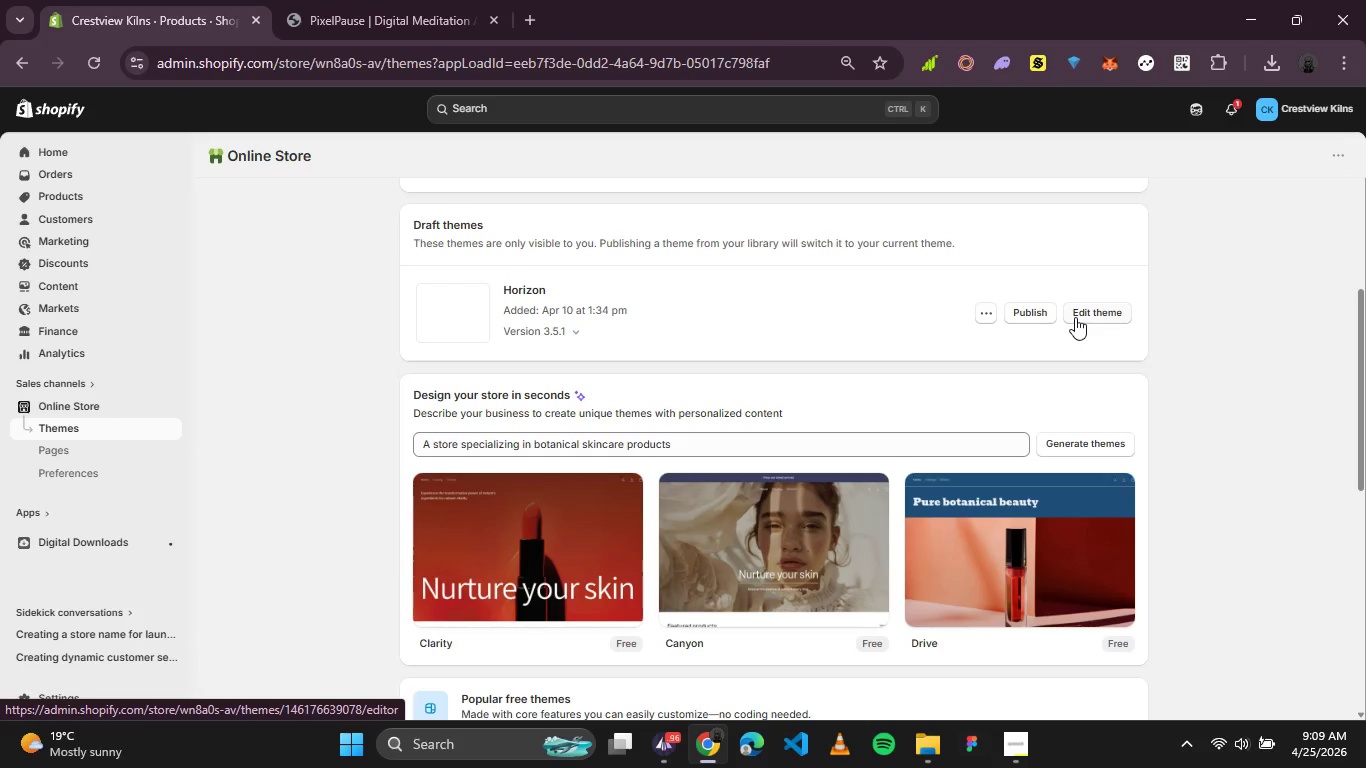 
left_click([1034, 317])
 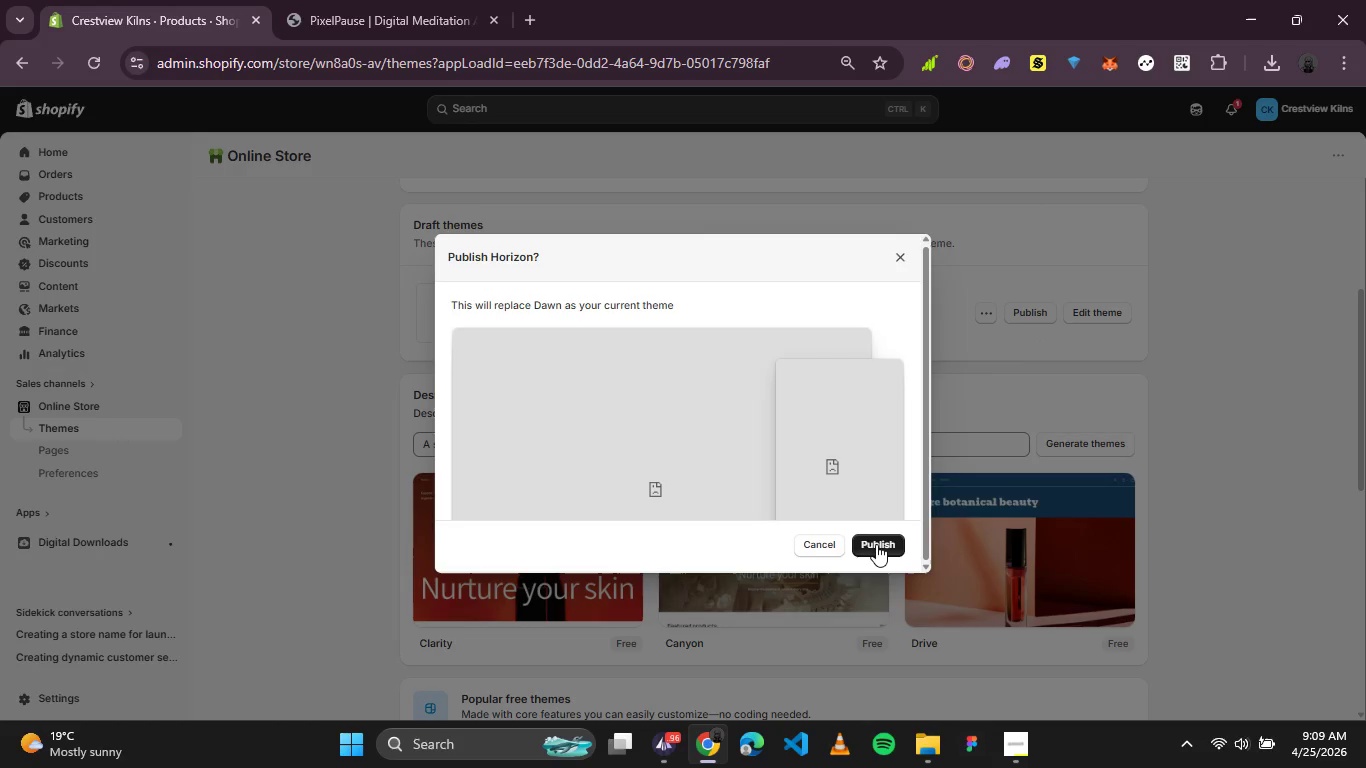 
left_click([876, 544])
 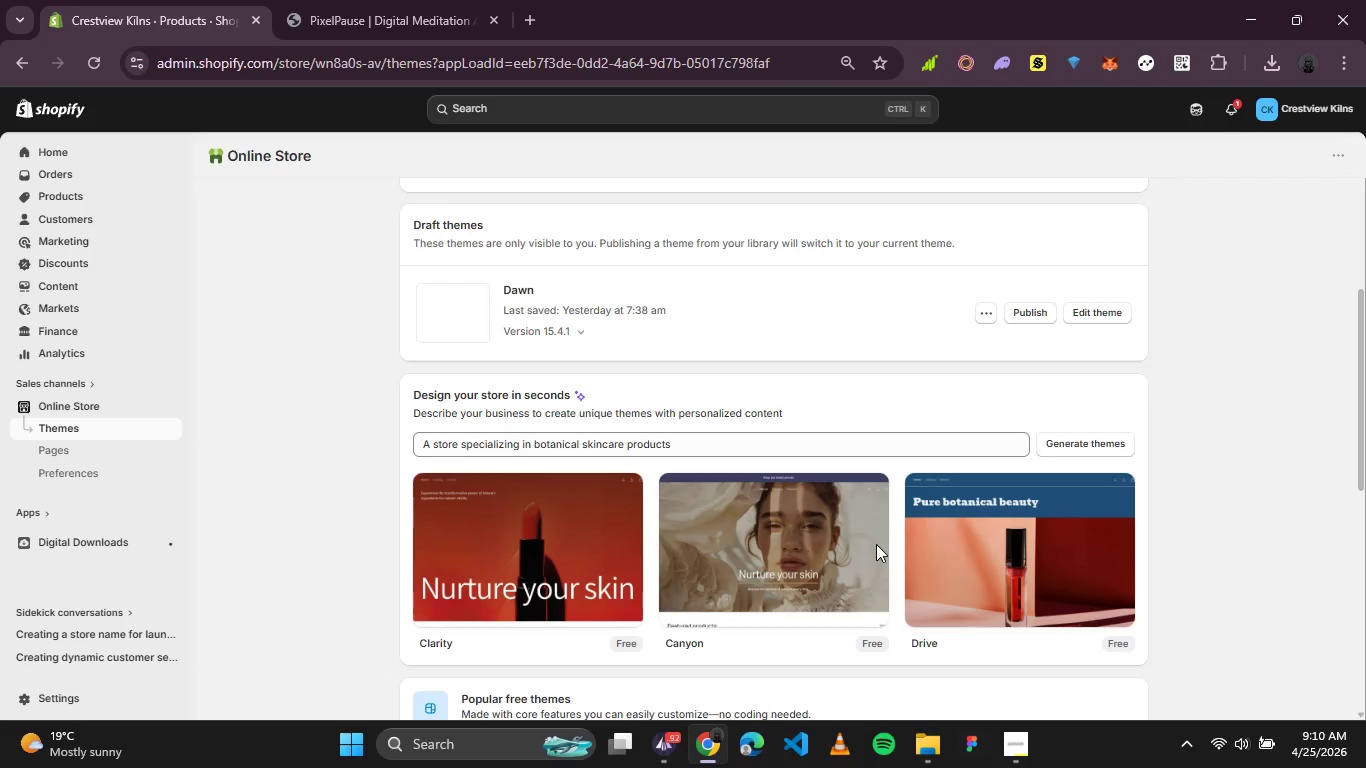 
wait(27.47)
 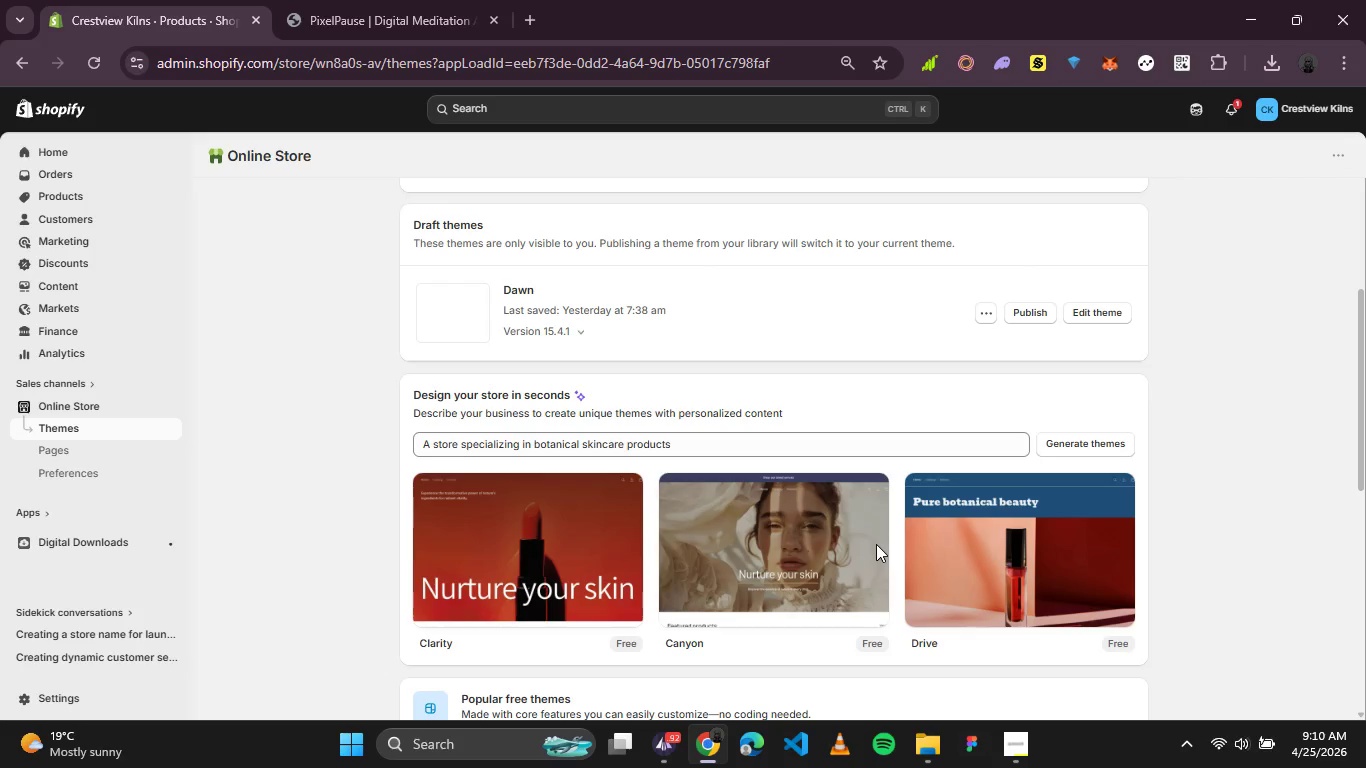 
scroll: coordinate [800, 360], scroll_direction: up, amount: 3.0
 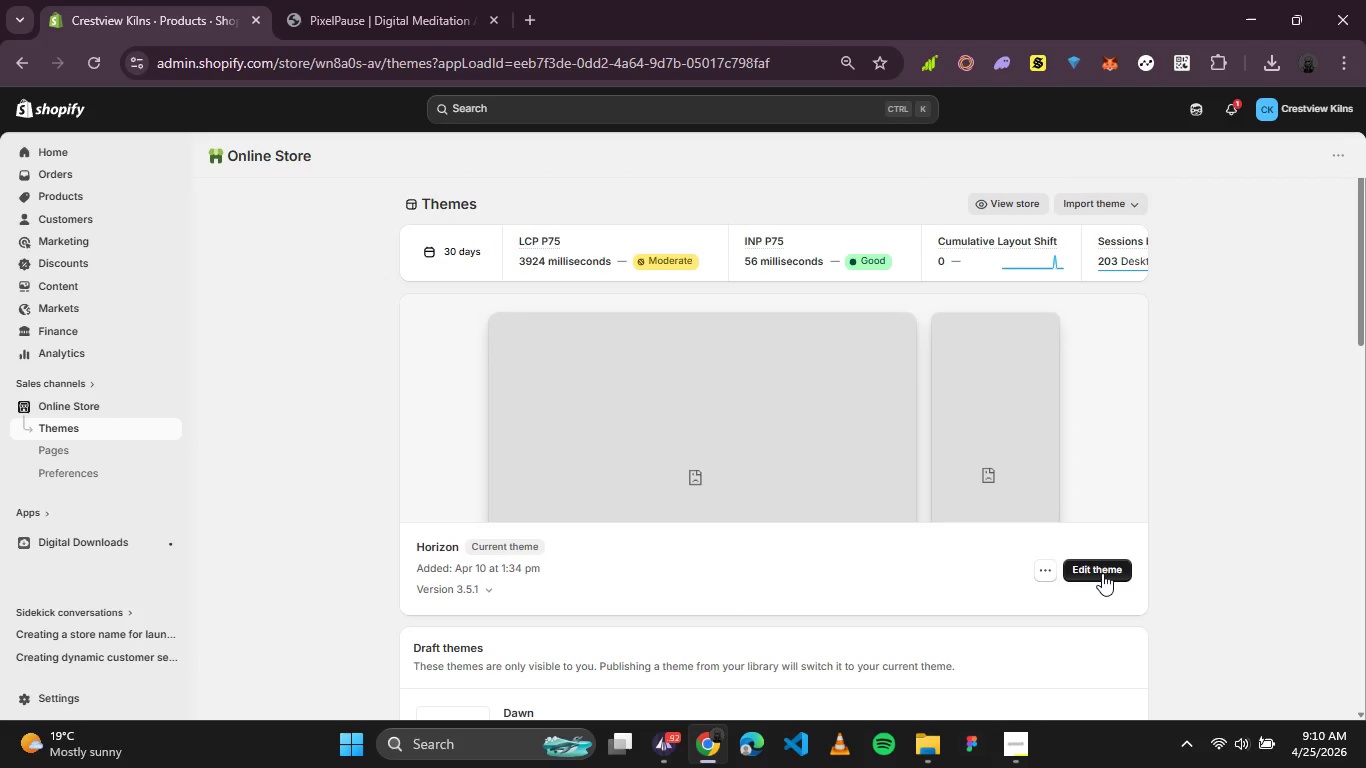 
left_click([1102, 573])
 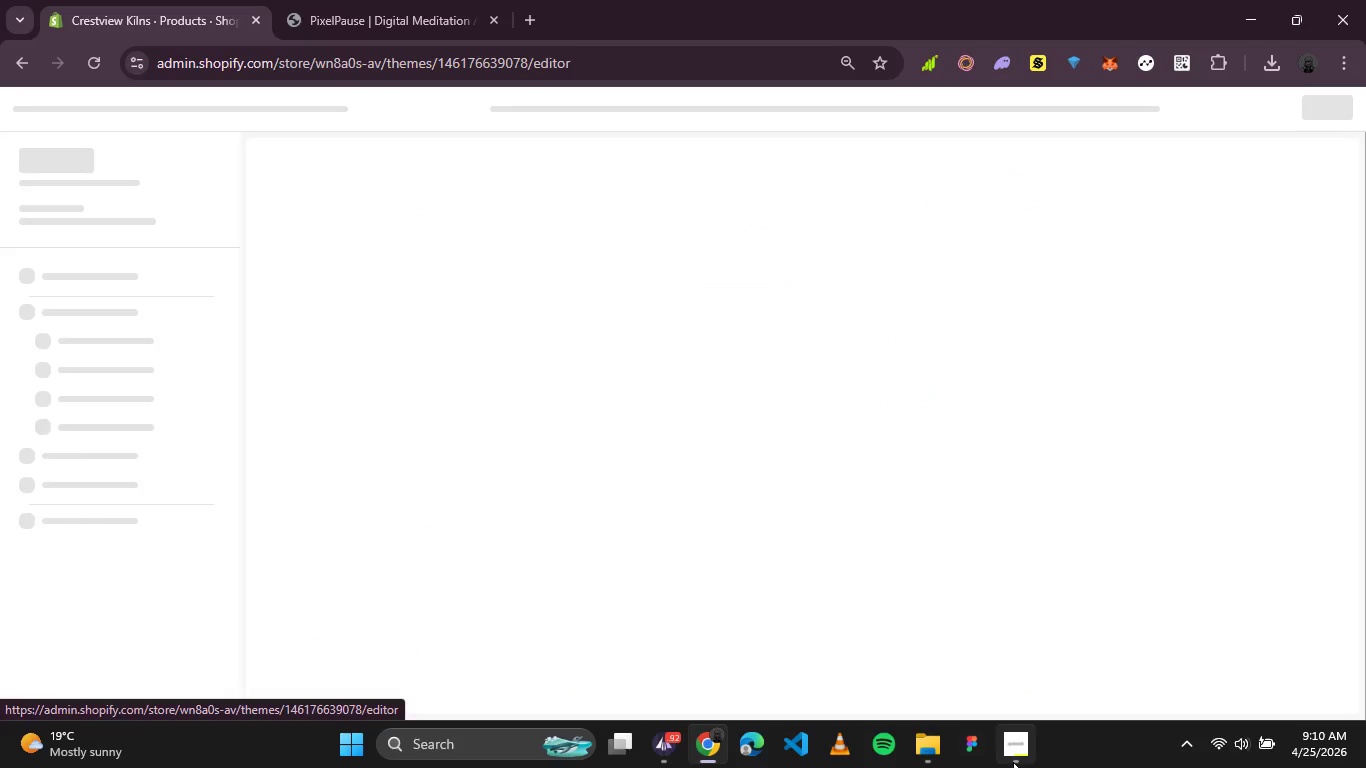 
left_click([1010, 767])